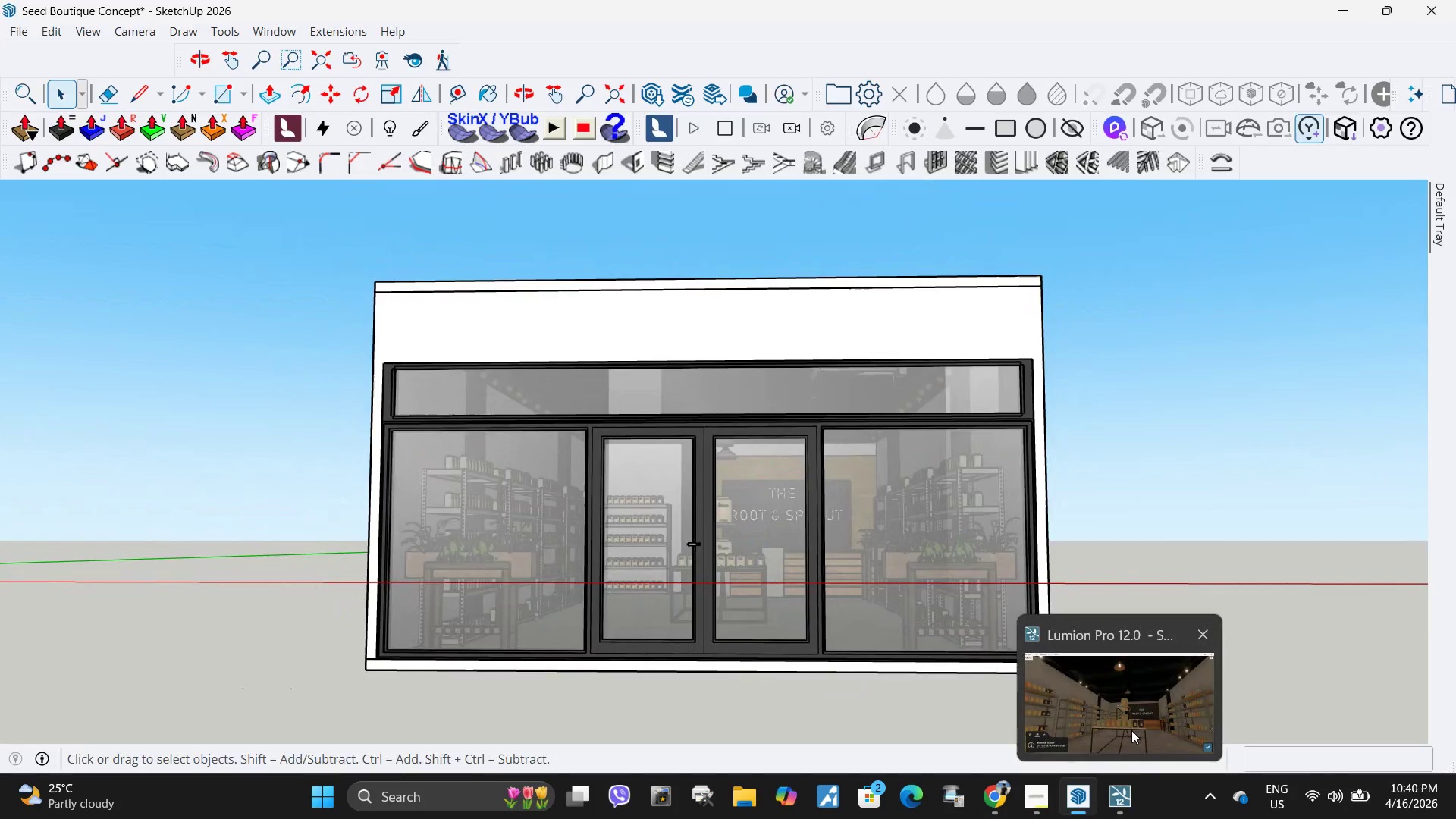 
left_click([1131, 730])
 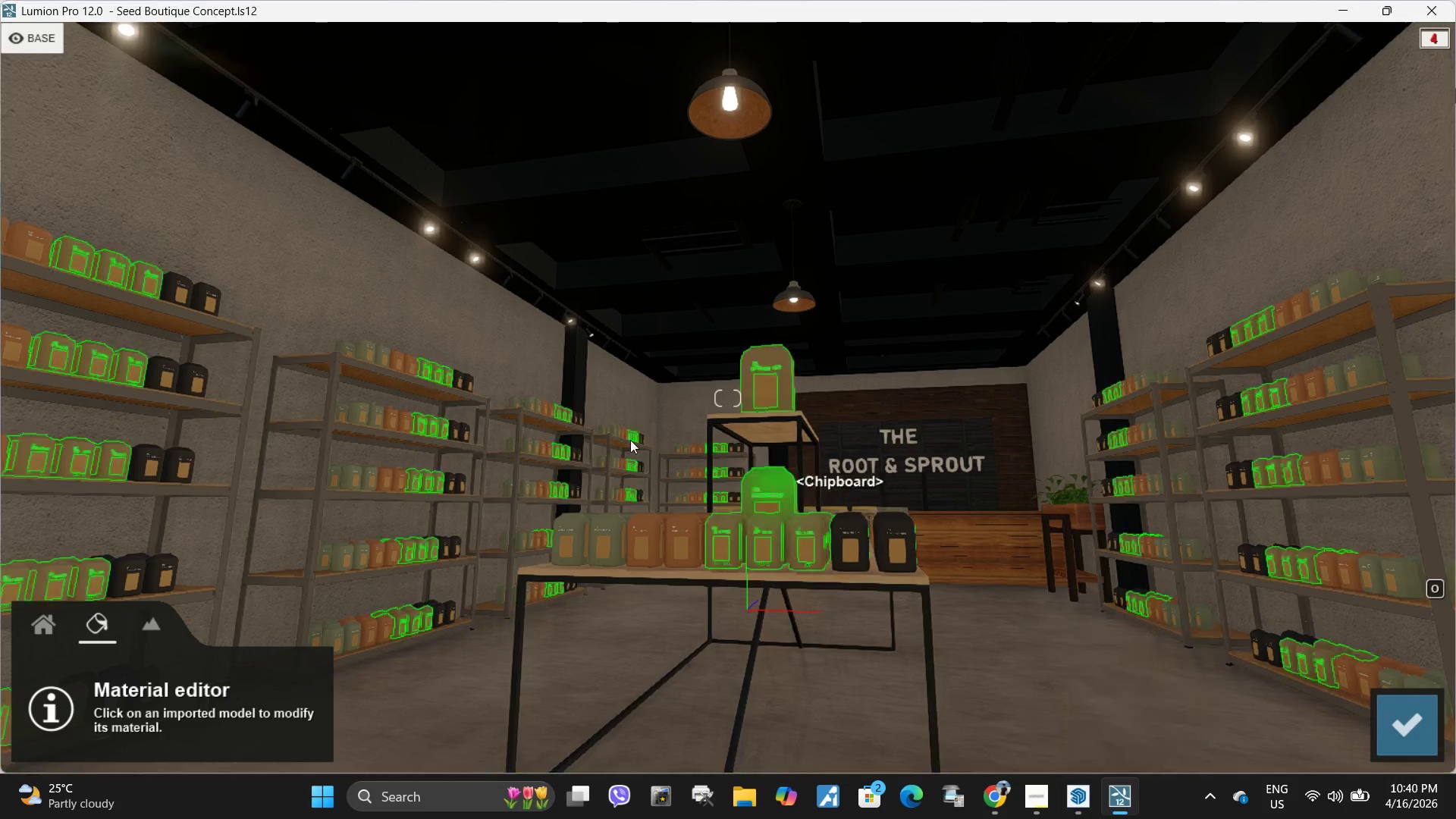 
scroll: coordinate [595, 447], scroll_direction: down, amount: 3.0
 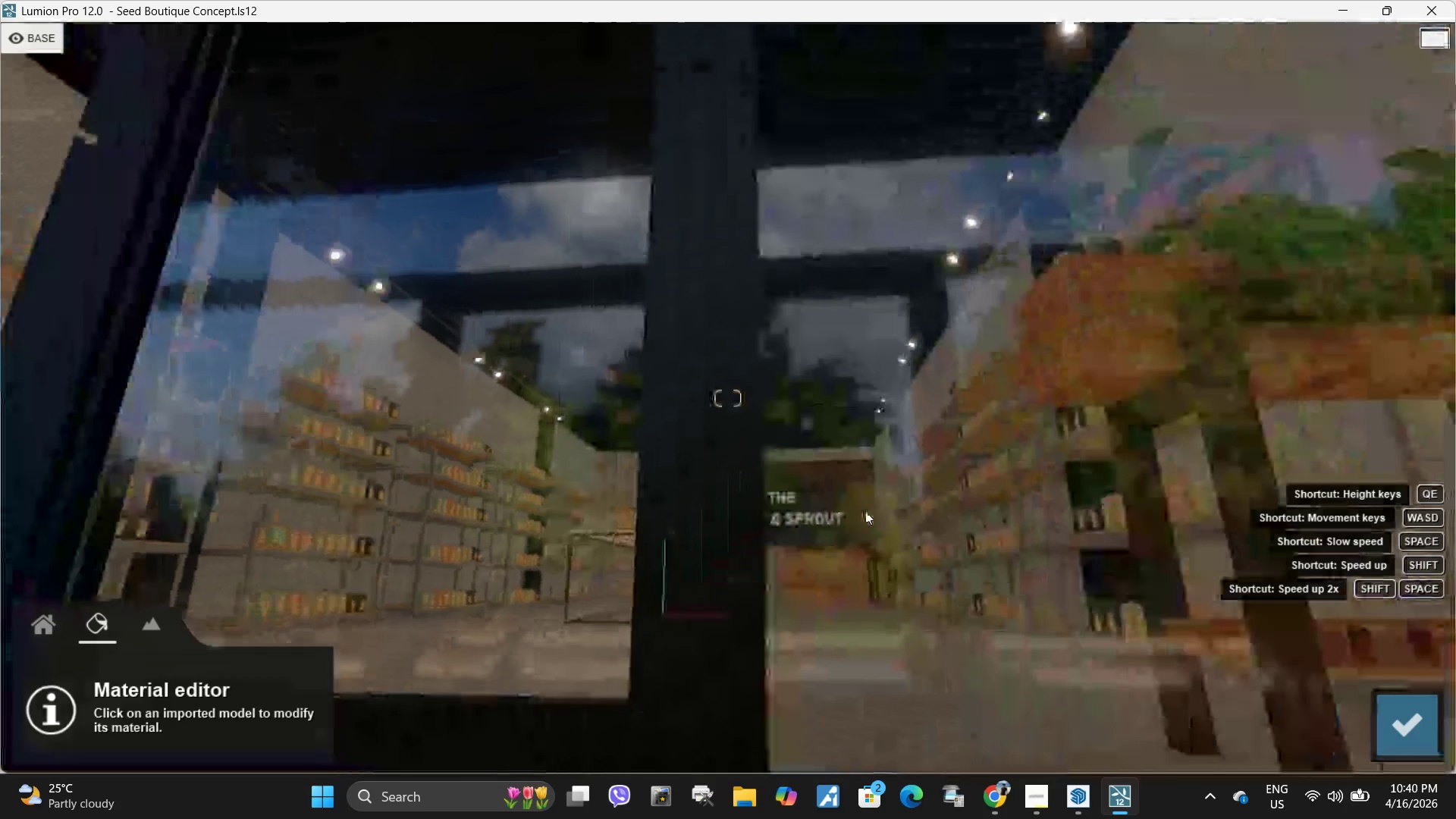 
type(wa)
 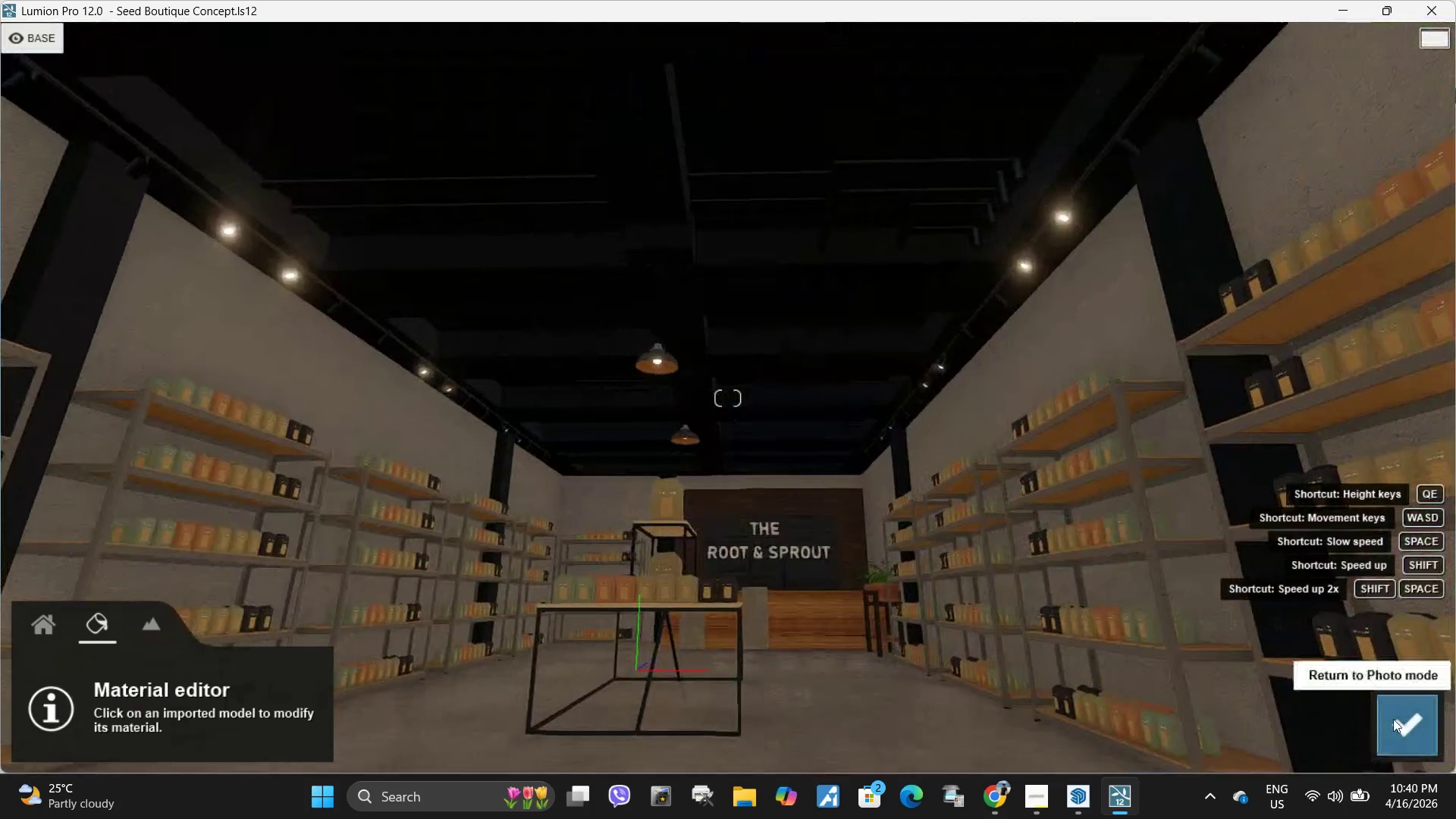 
left_click([1393, 719])
 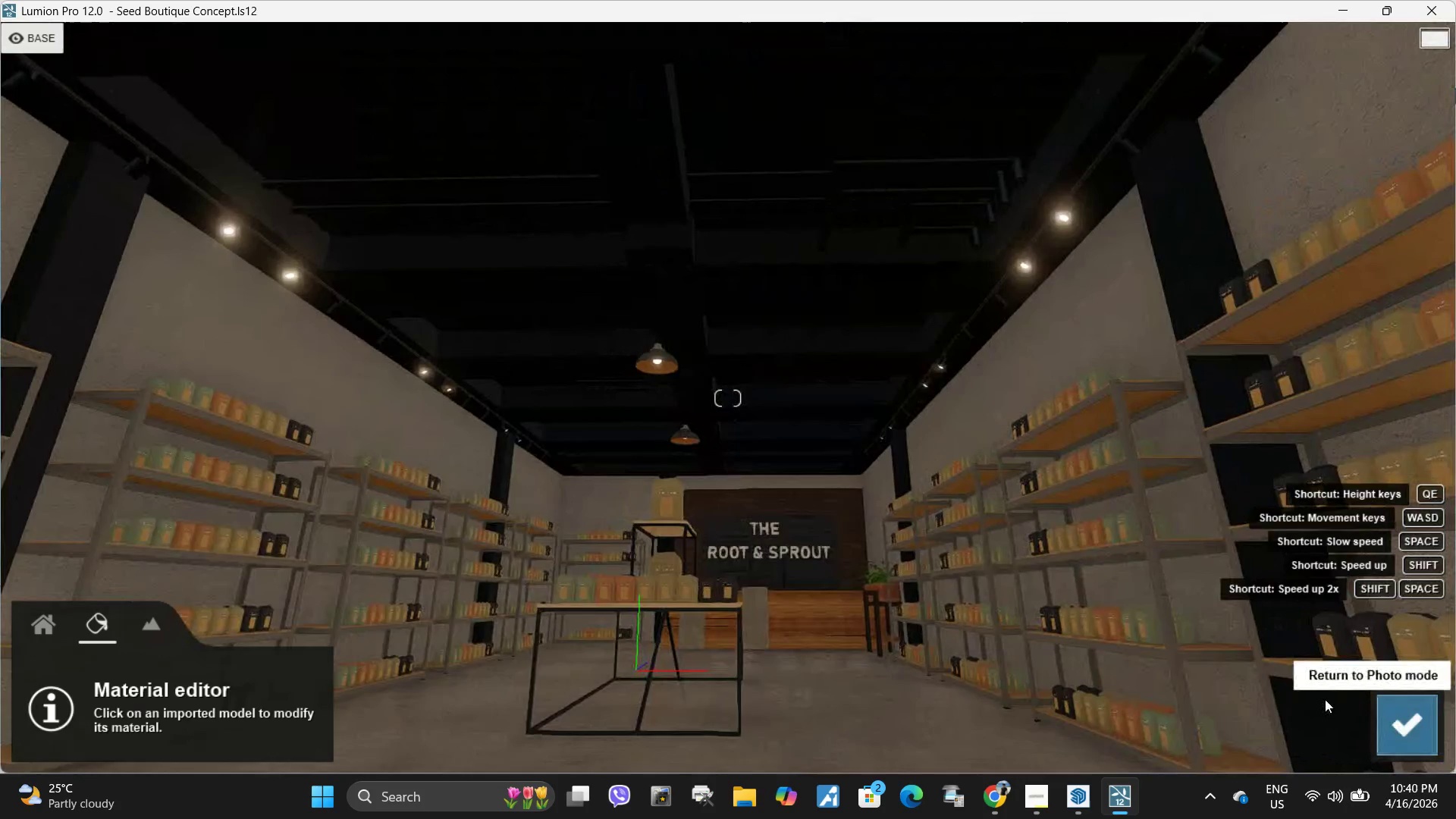 
left_click([1022, 812])